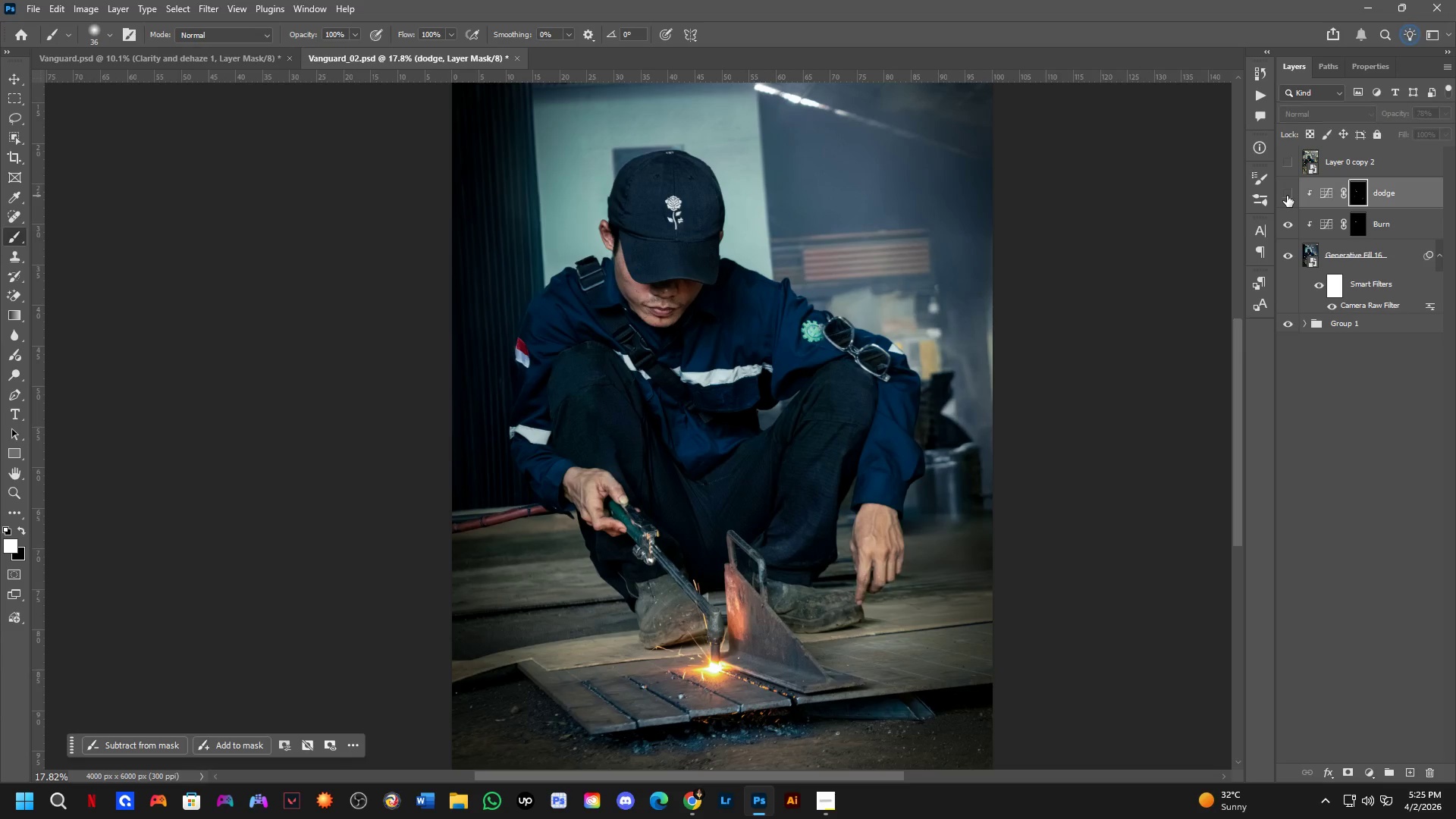 
triple_click([1287, 196])
 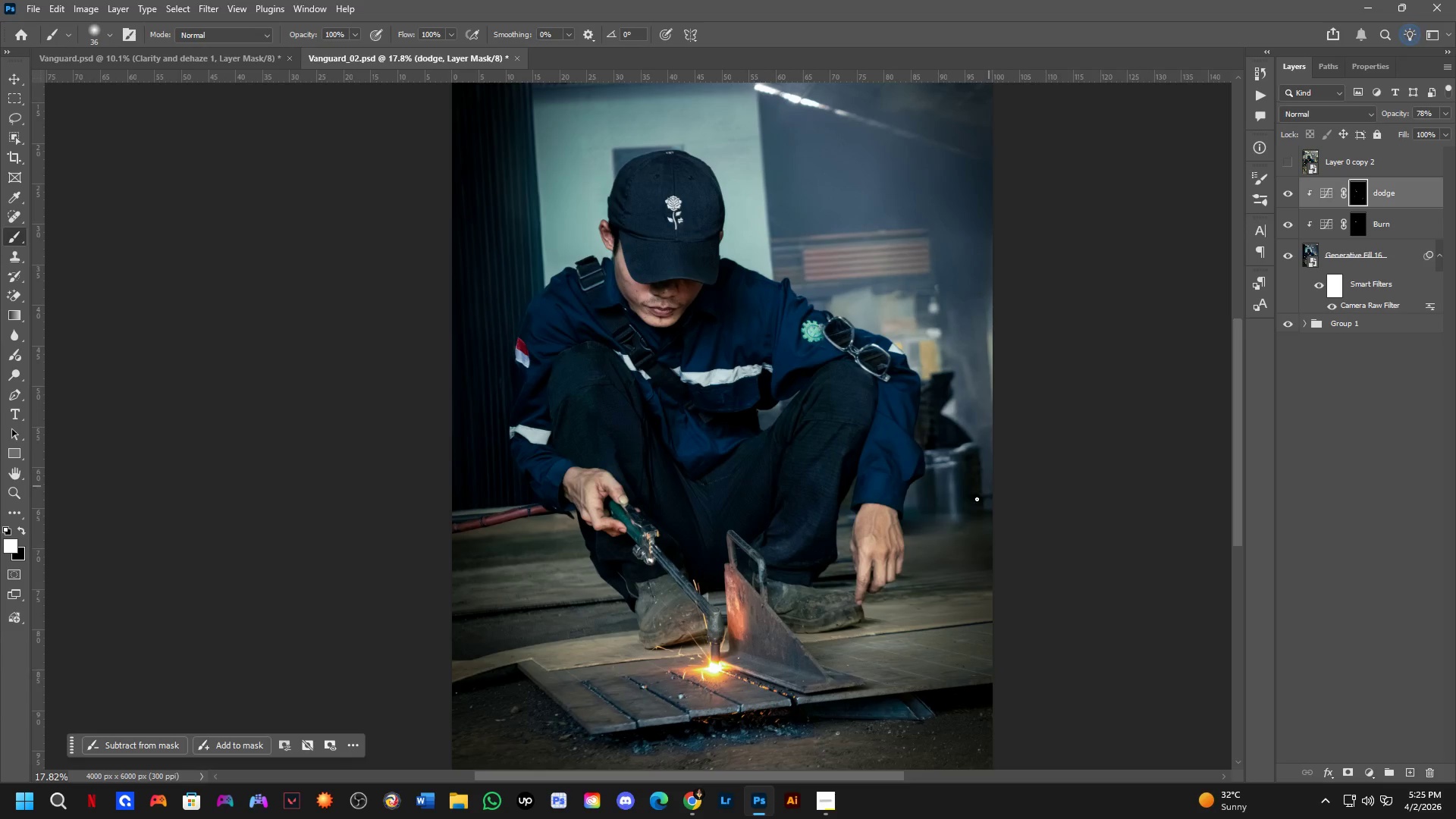 
hold_key(key=ShiftLeft, duration=0.33)
scroll: coordinate [882, 602], scroll_direction: up, amount: 5.0
 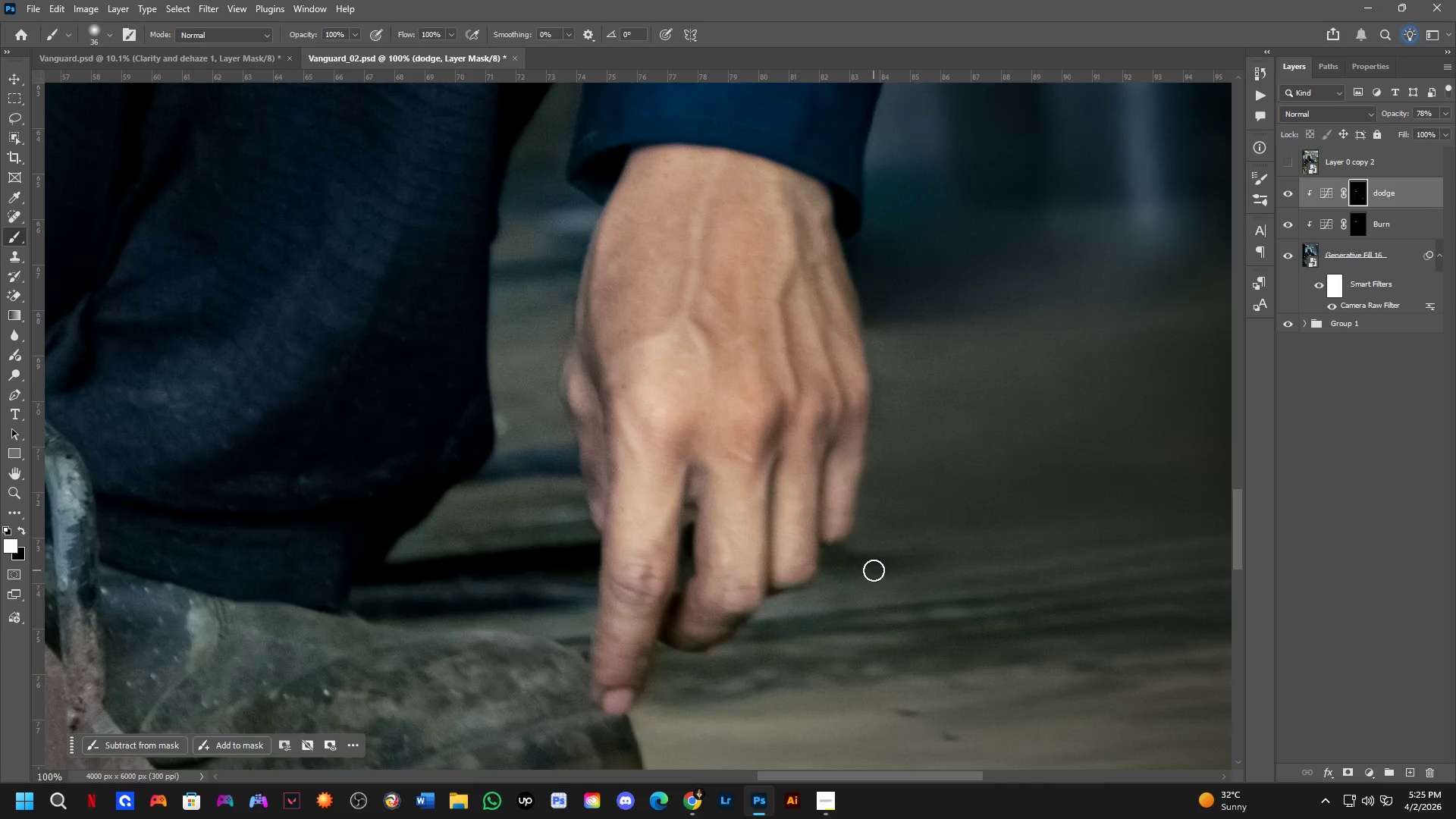 
key(Shift+ShiftLeft)
 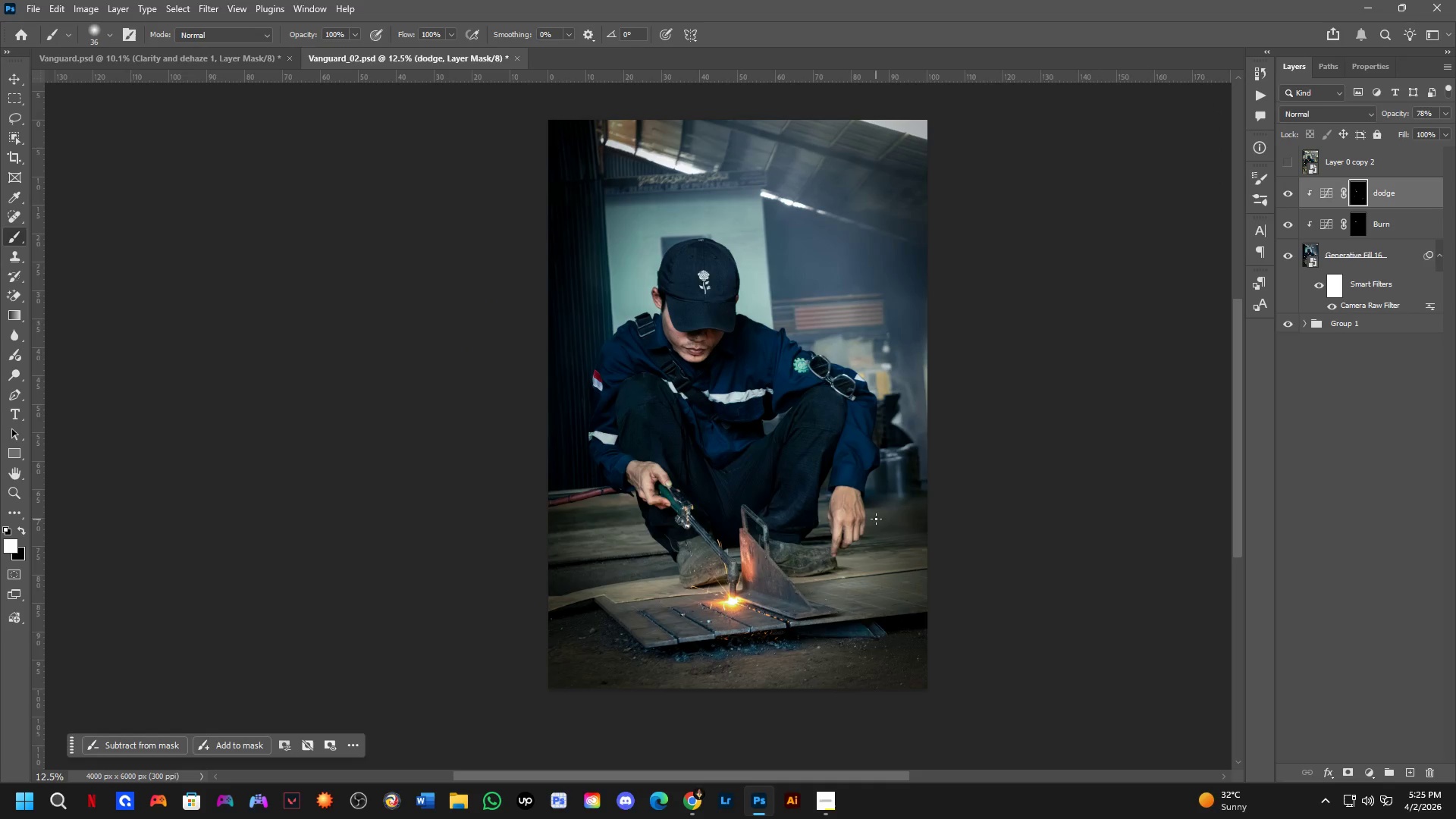 
hold_key(key=Space, duration=0.44)
 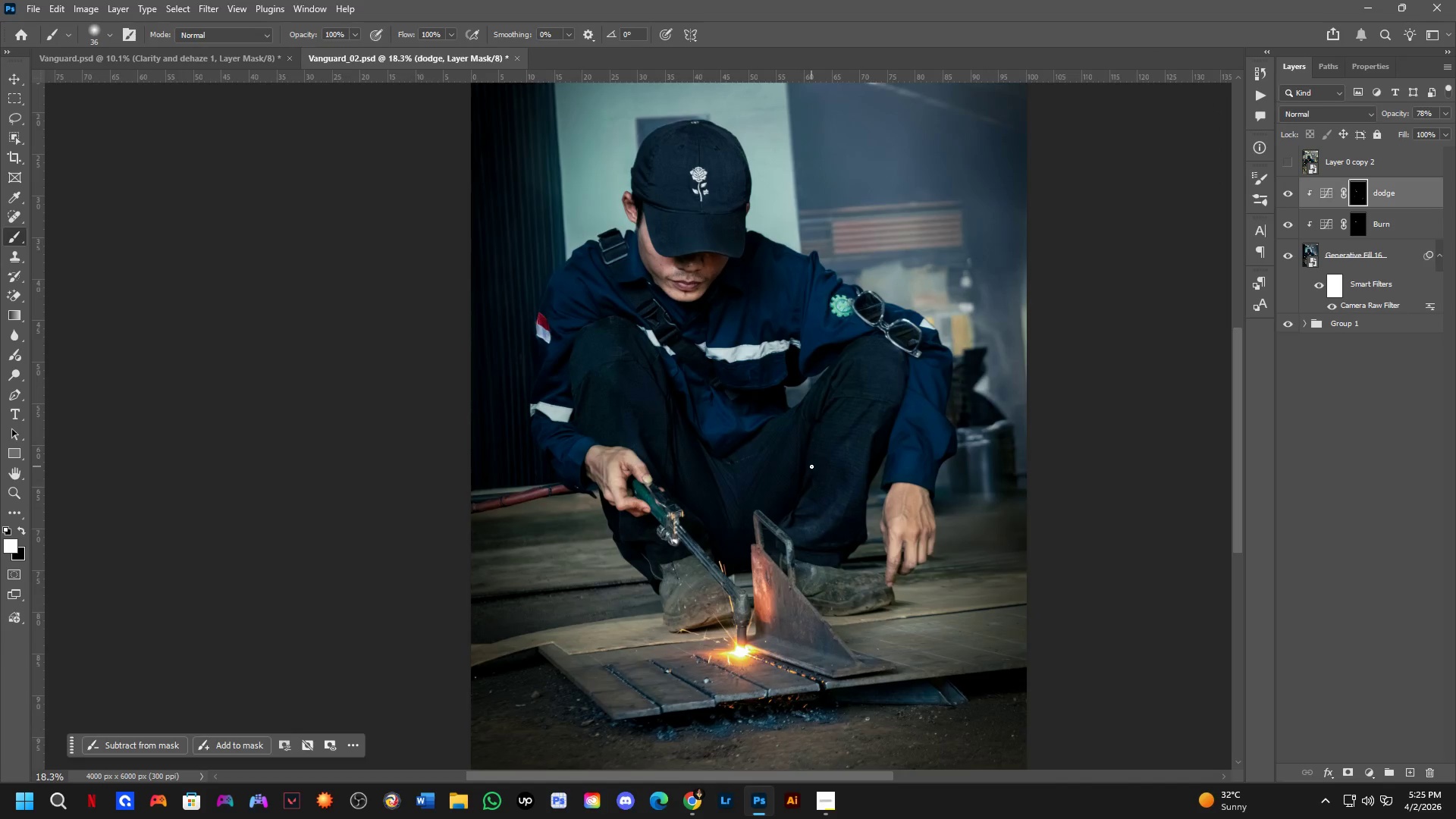 
left_click_drag(start_coordinate=[874, 511], to_coordinate=[893, 506])
 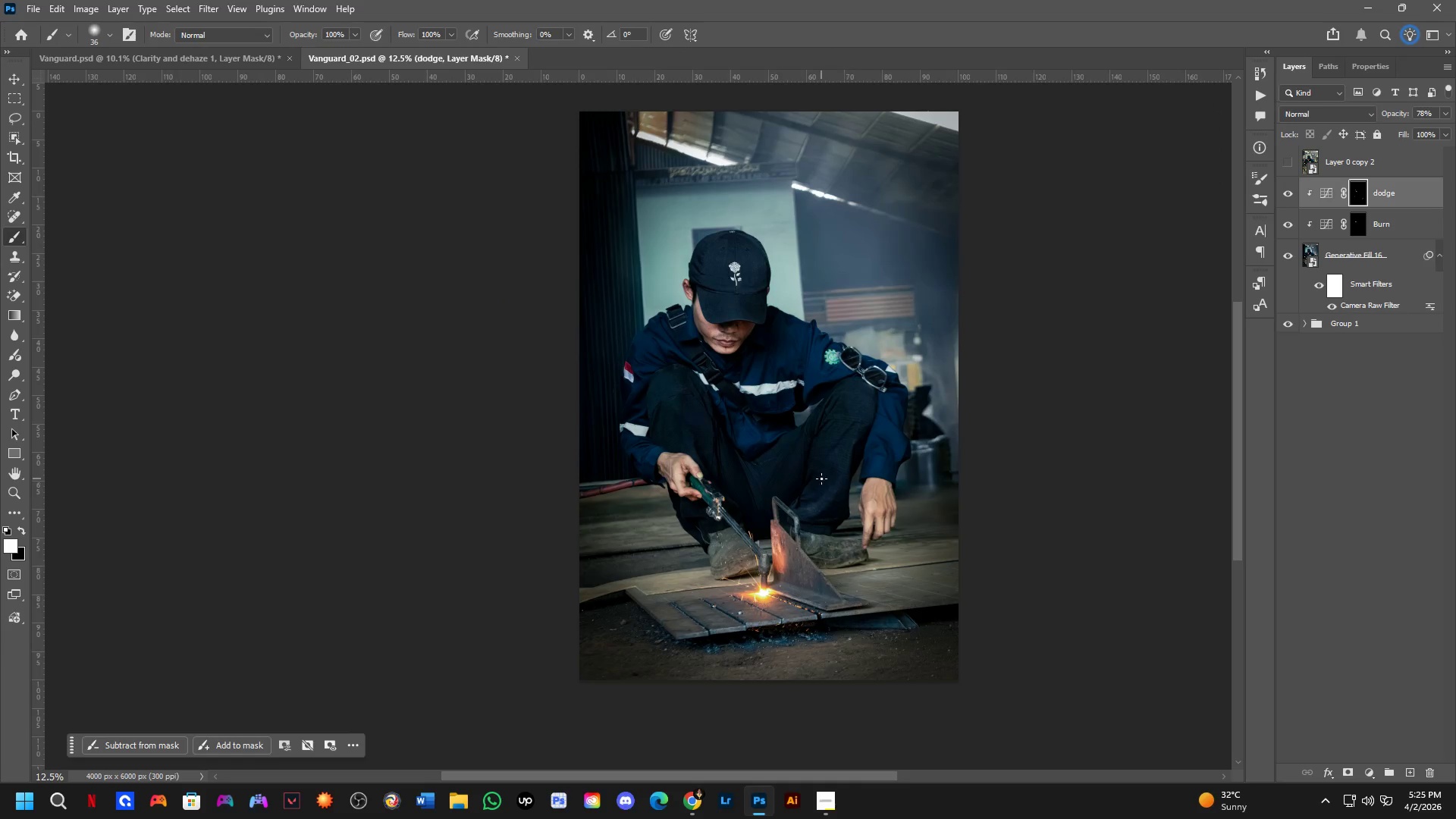 
scroll: coordinate [864, 529], scroll_direction: down, amount: 15.0
 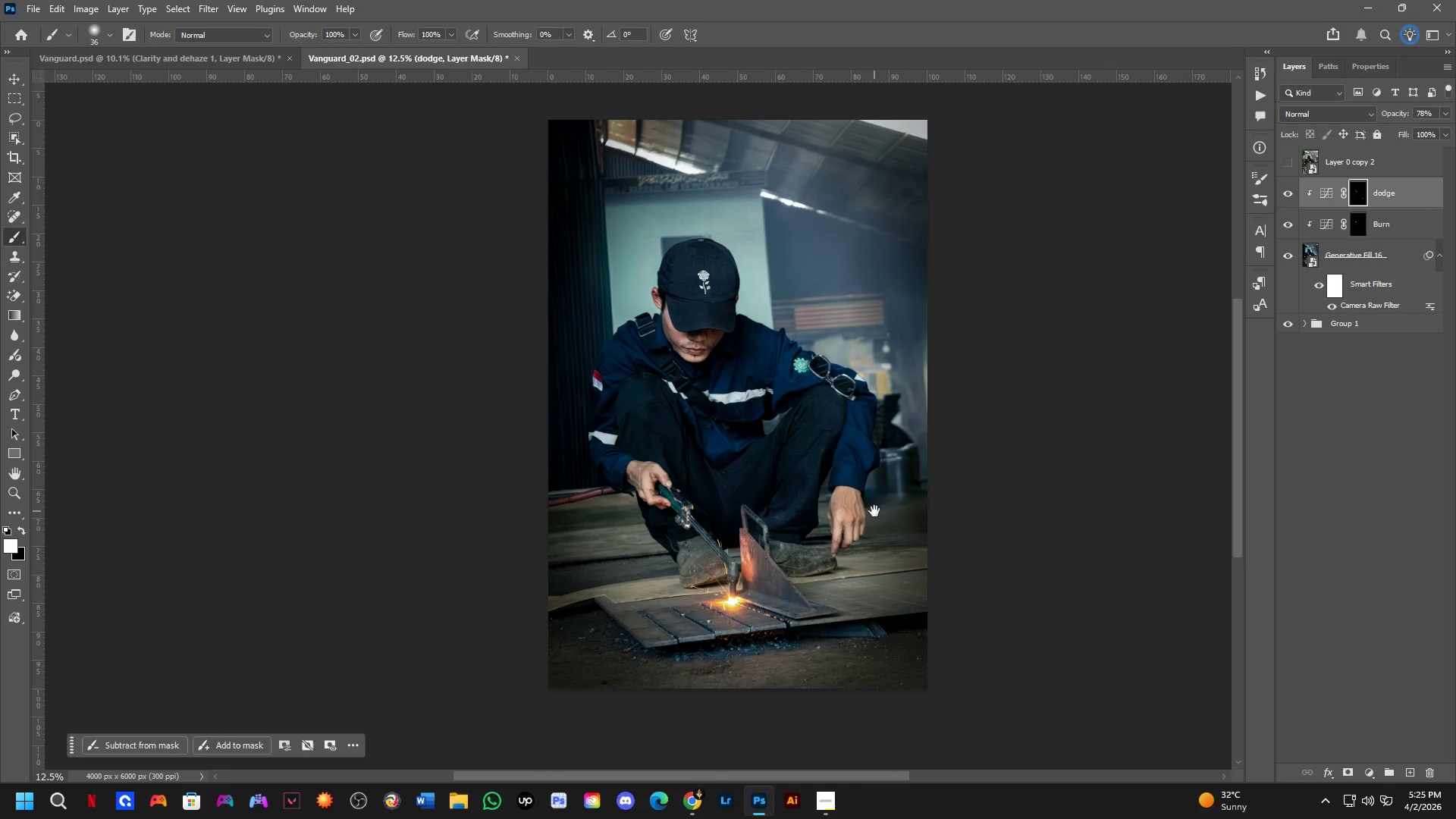 
scroll: coordinate [811, 466], scroll_direction: up, amount: 4.0
 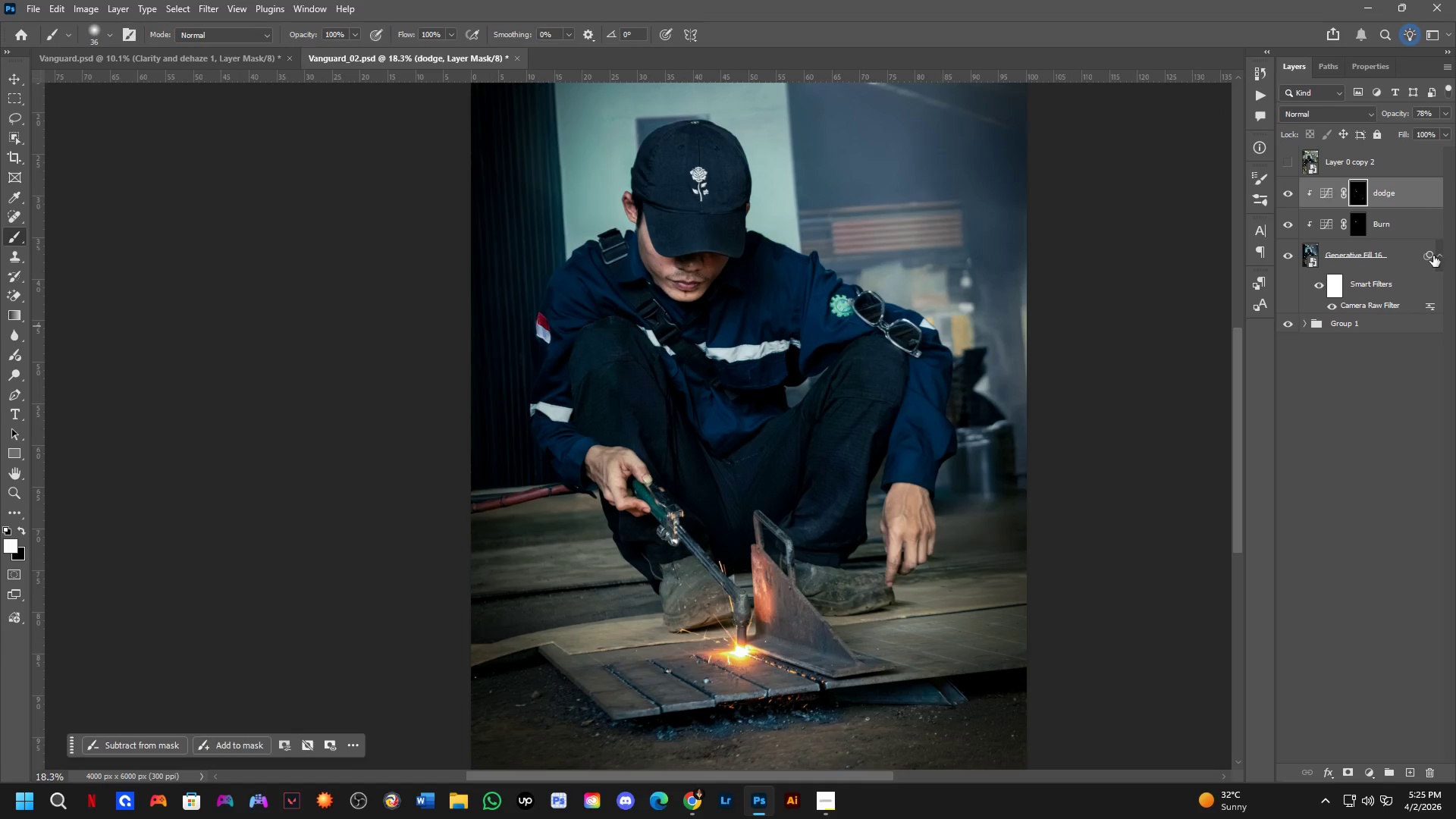 
left_click([1412, 226])
 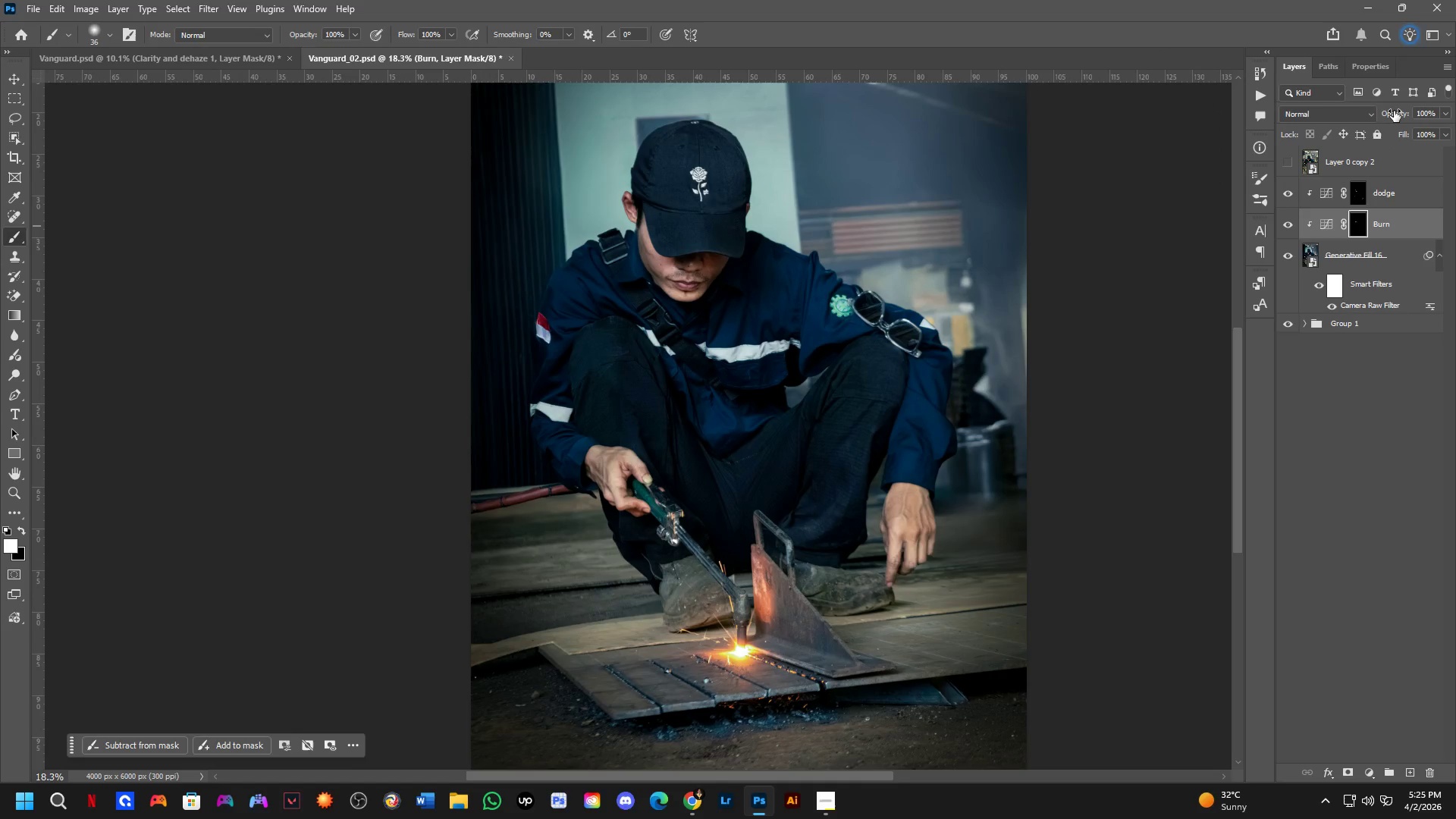 
left_click_drag(start_coordinate=[1394, 111], to_coordinate=[1376, 112])
 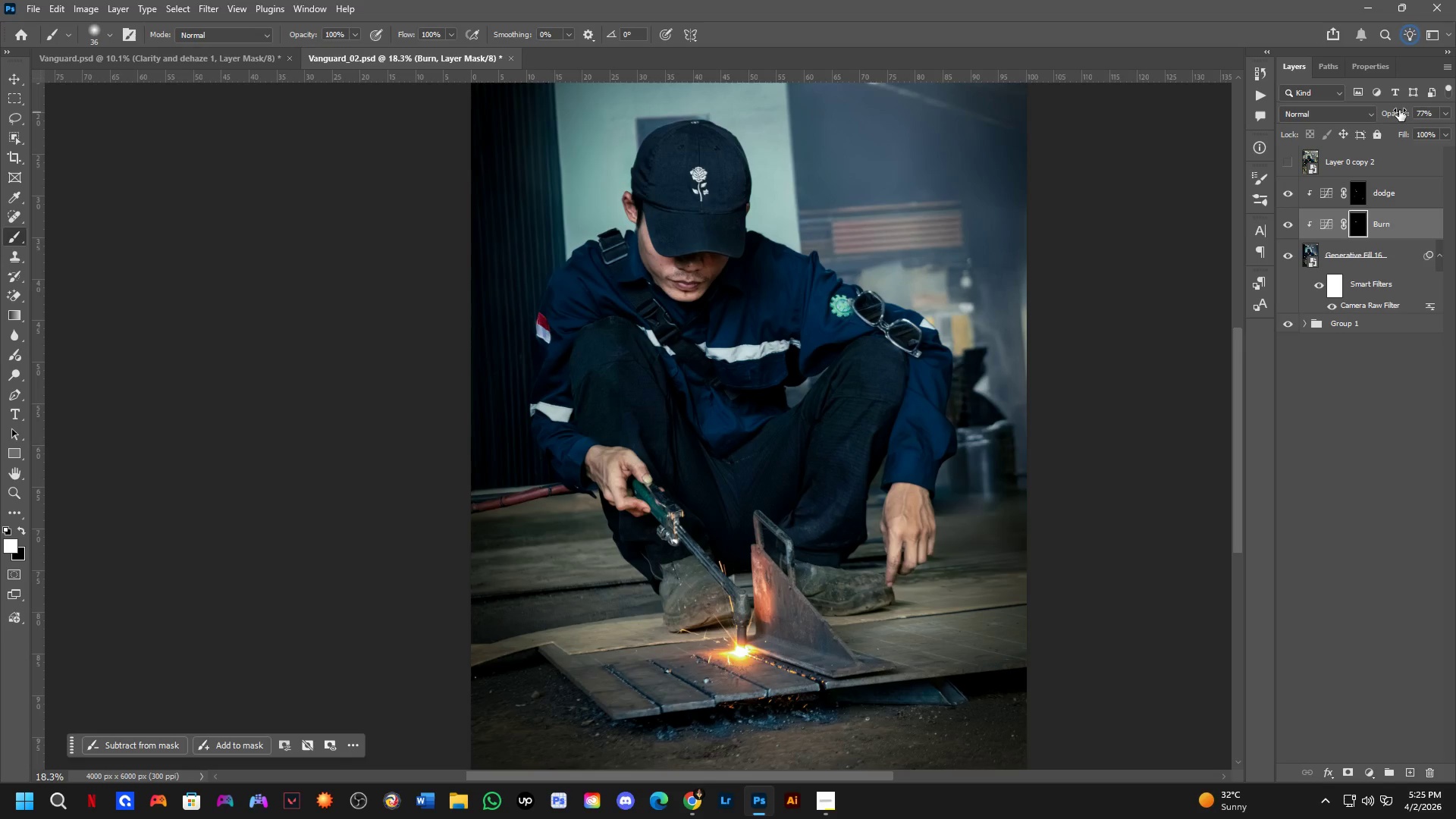 
left_click([1435, 111])
 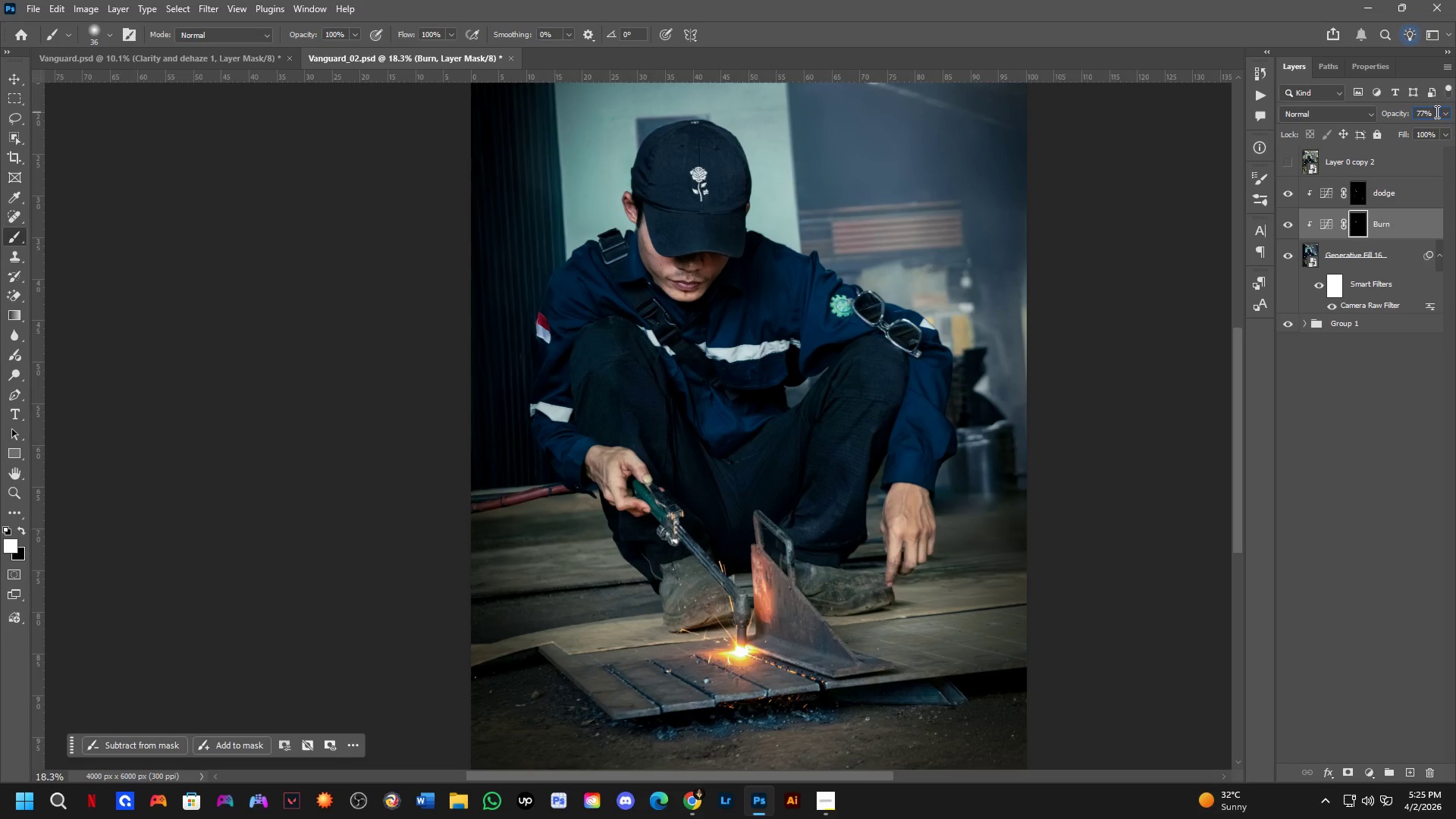 
key(Backspace)
 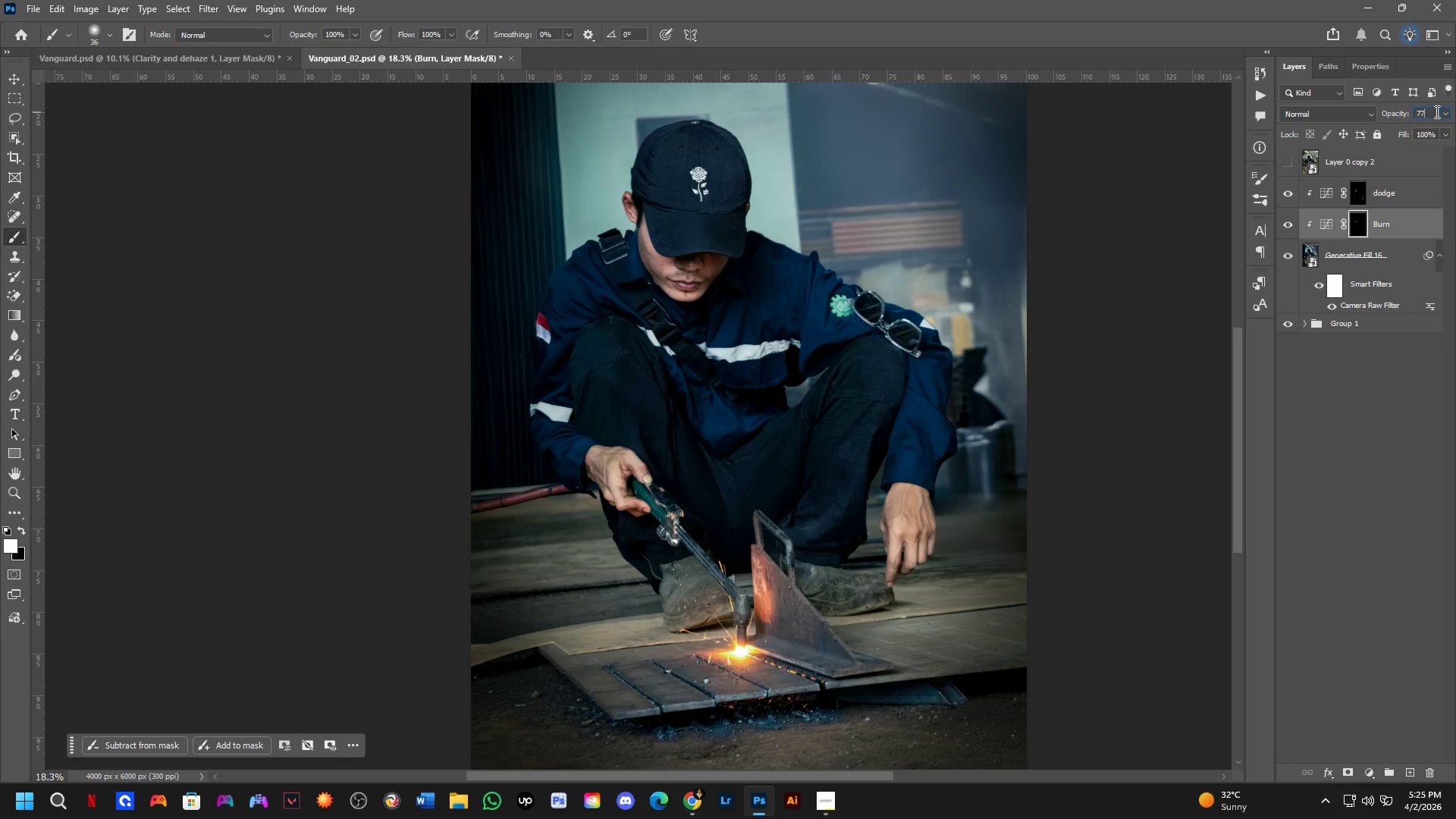 
key(Backspace)
 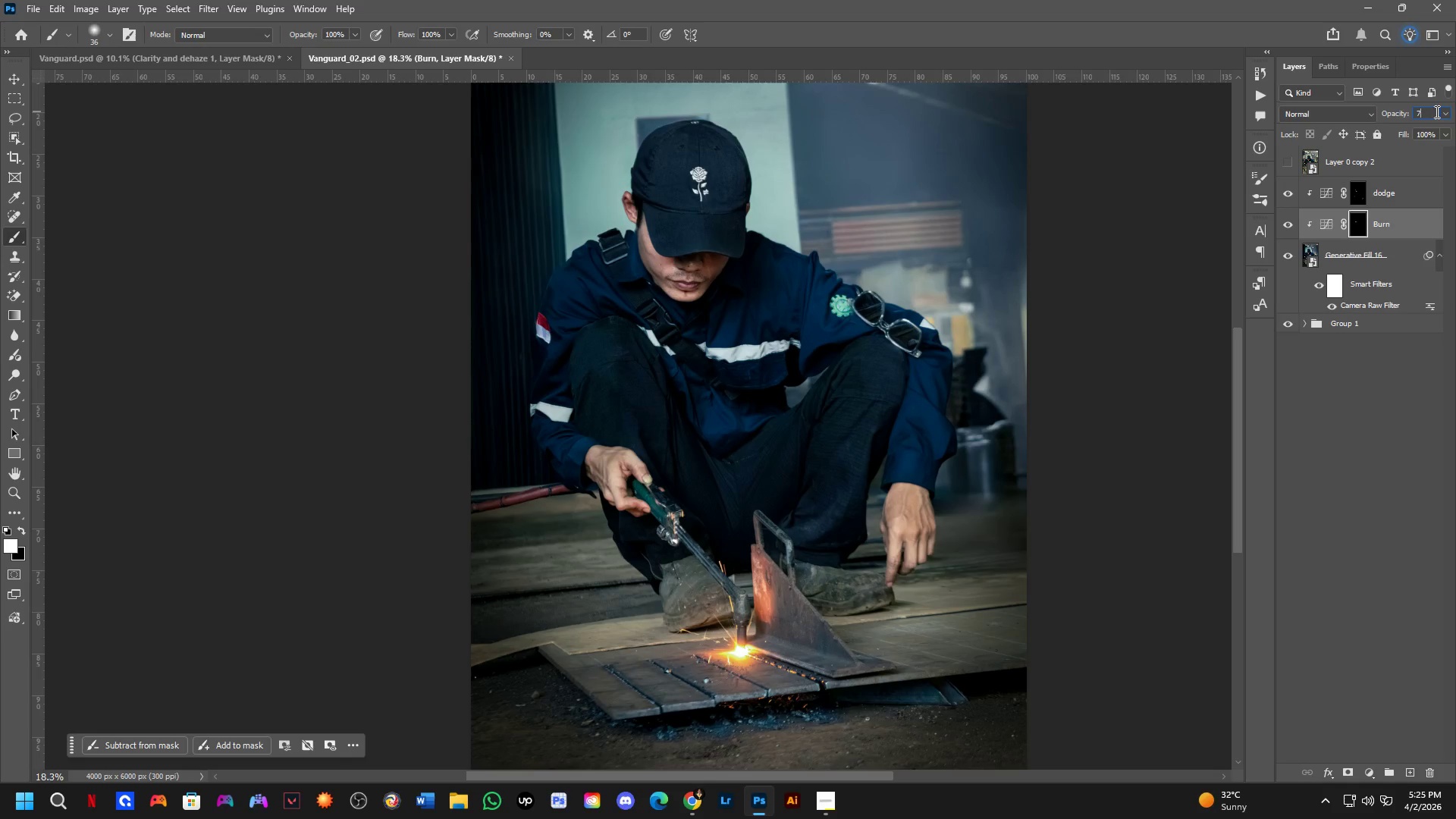 
key(Backspace)
 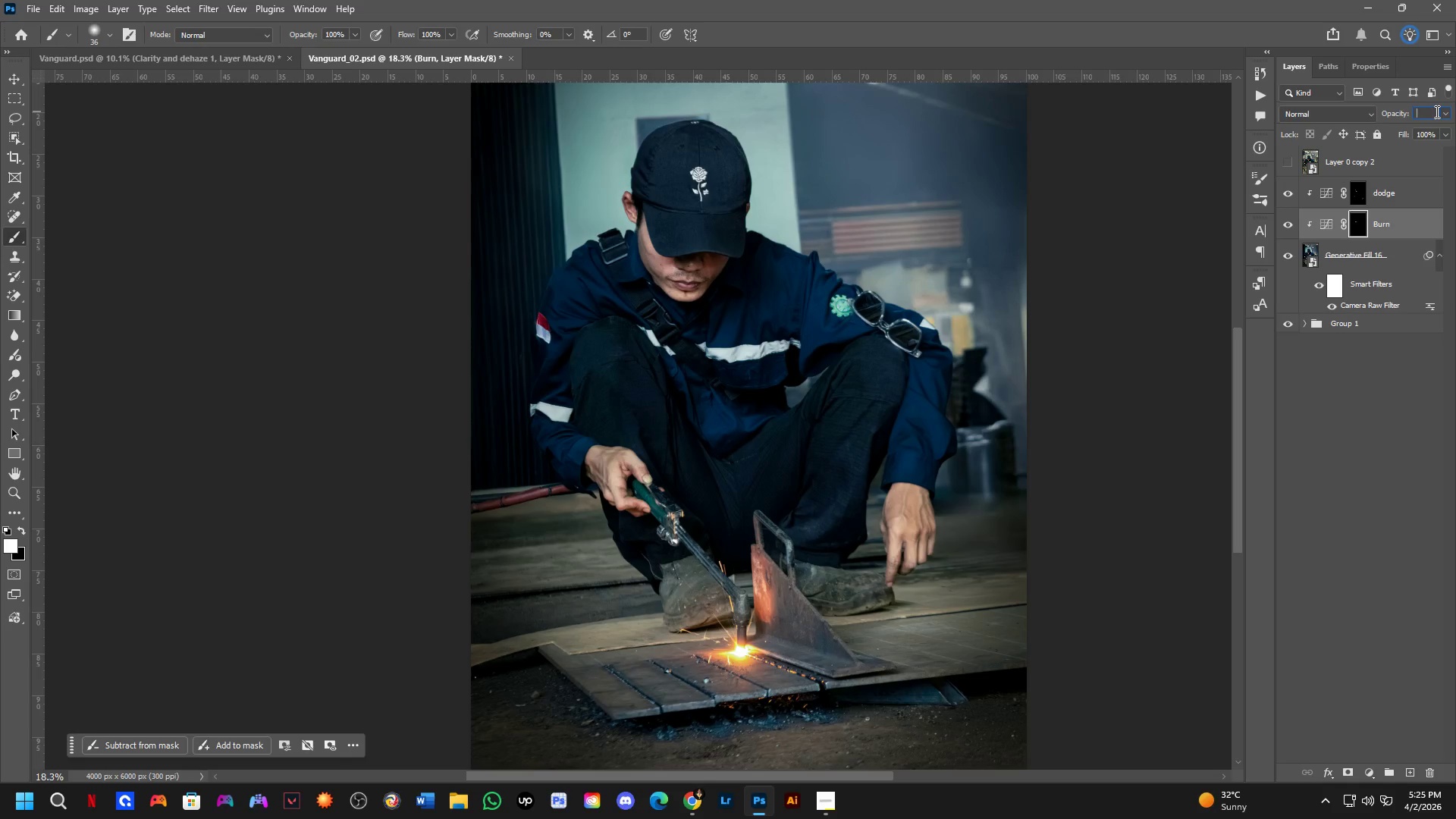 
key(Numpad7)
 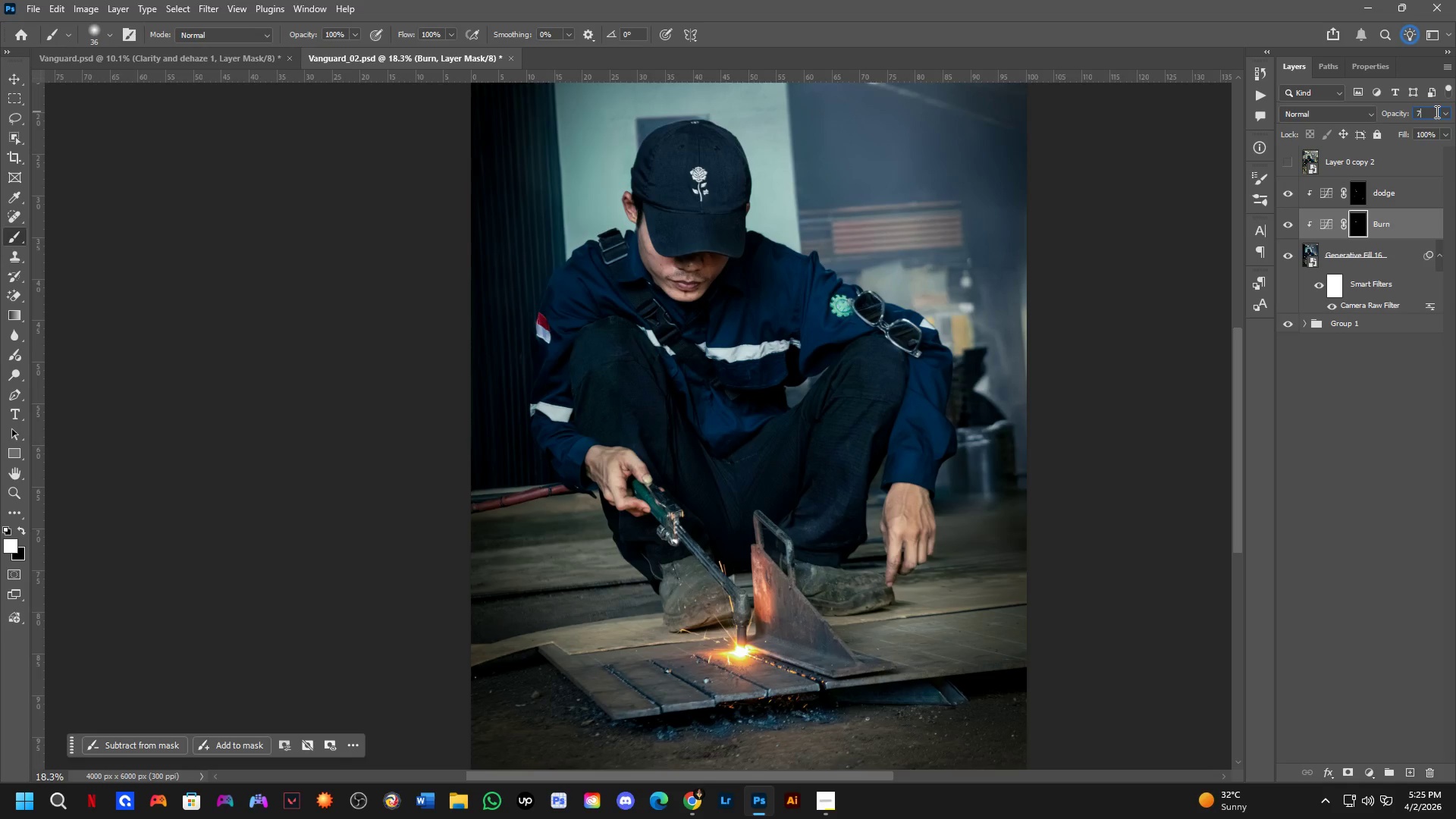 
key(Numpad0)
 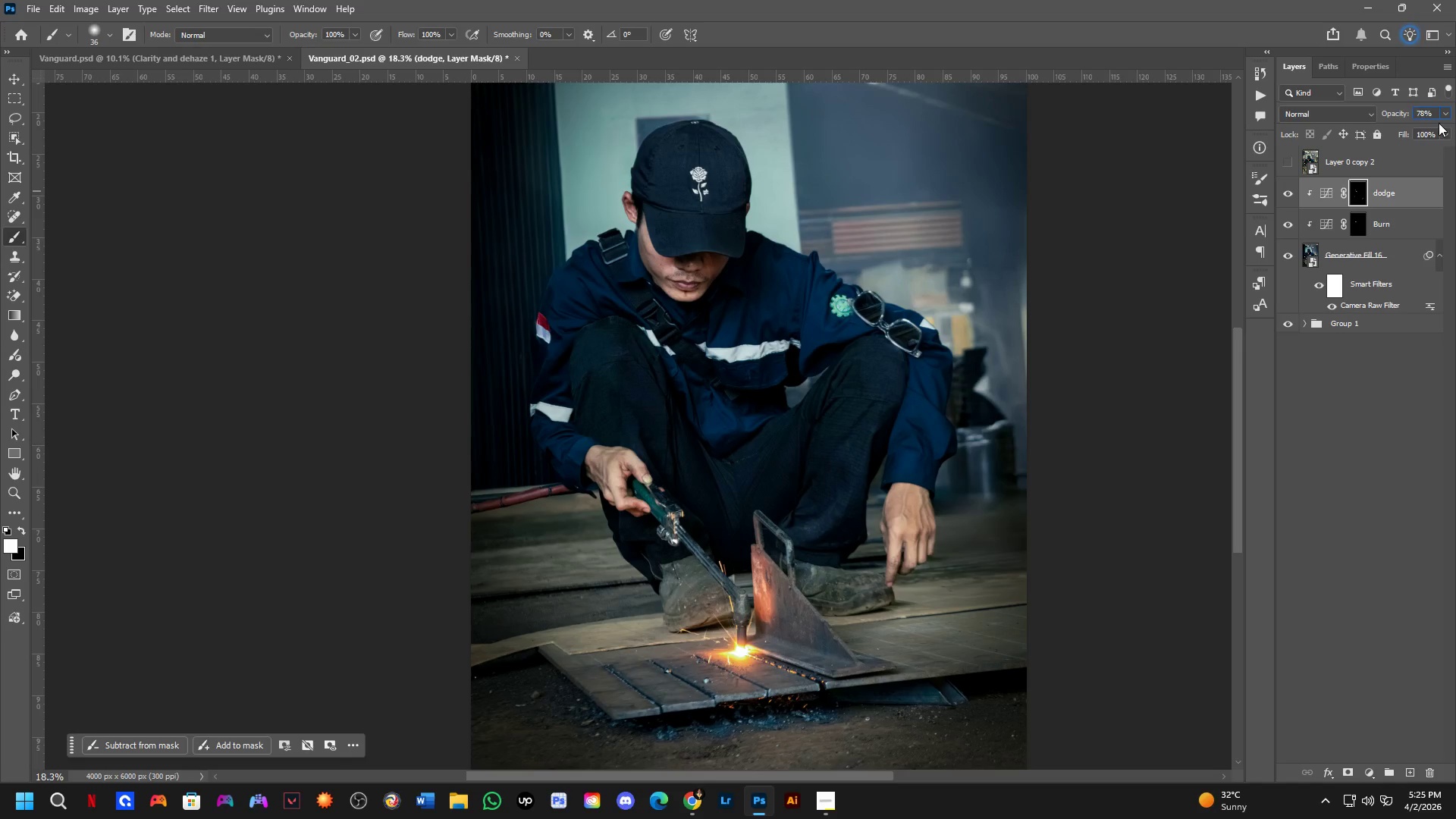 
left_click([1429, 115])
 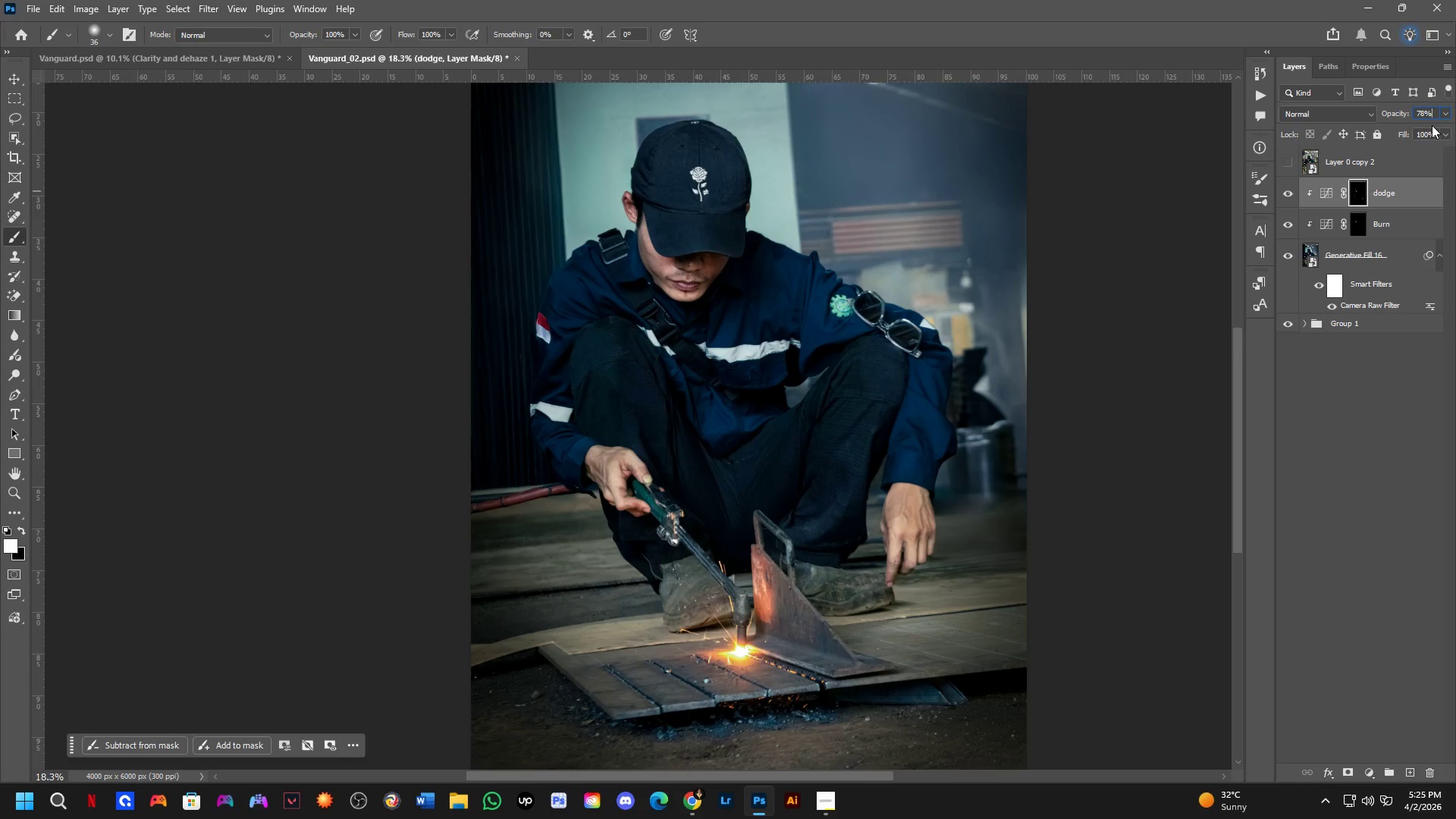 
key(Backspace)